 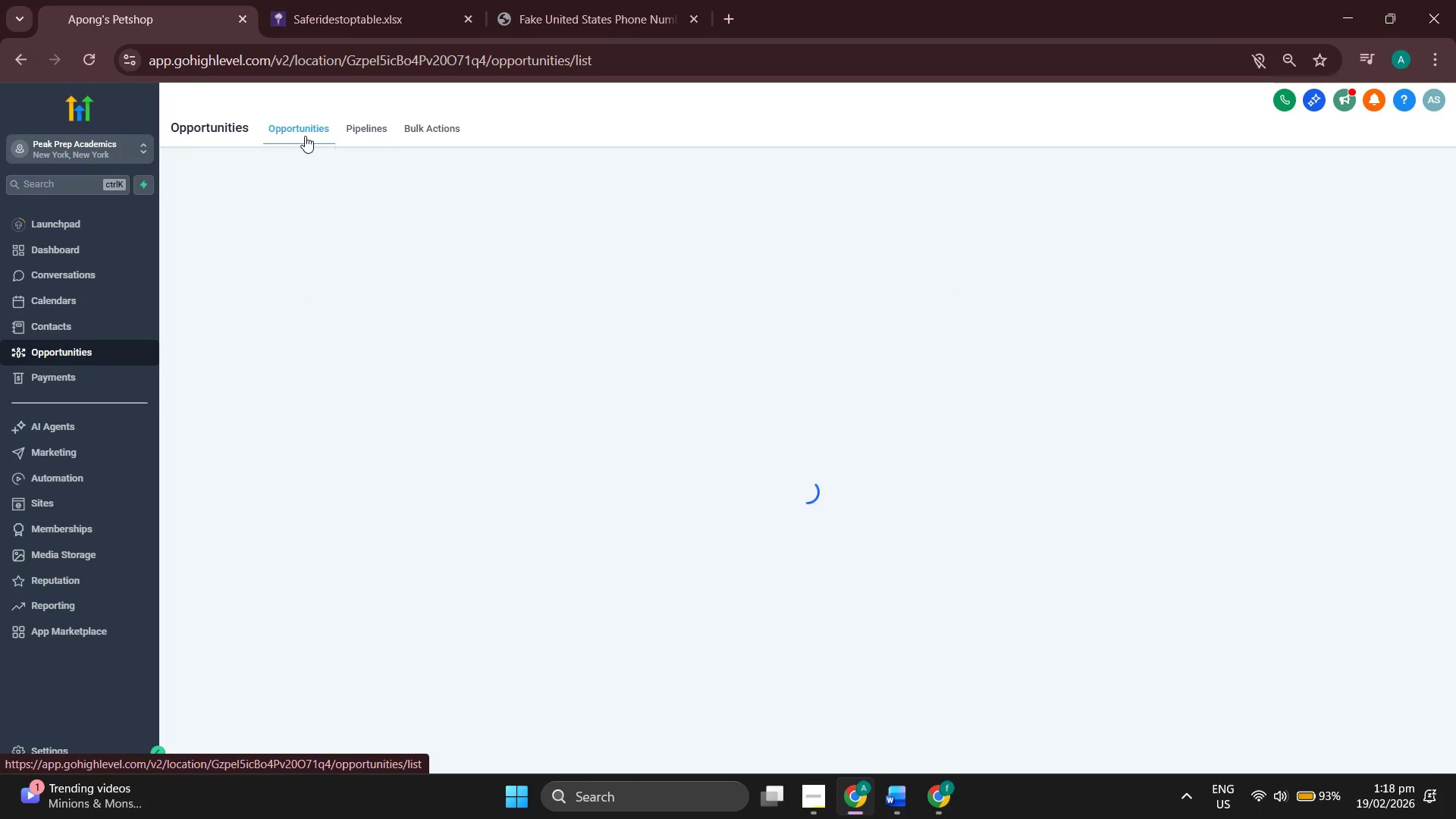 
key(ArrowRight)
 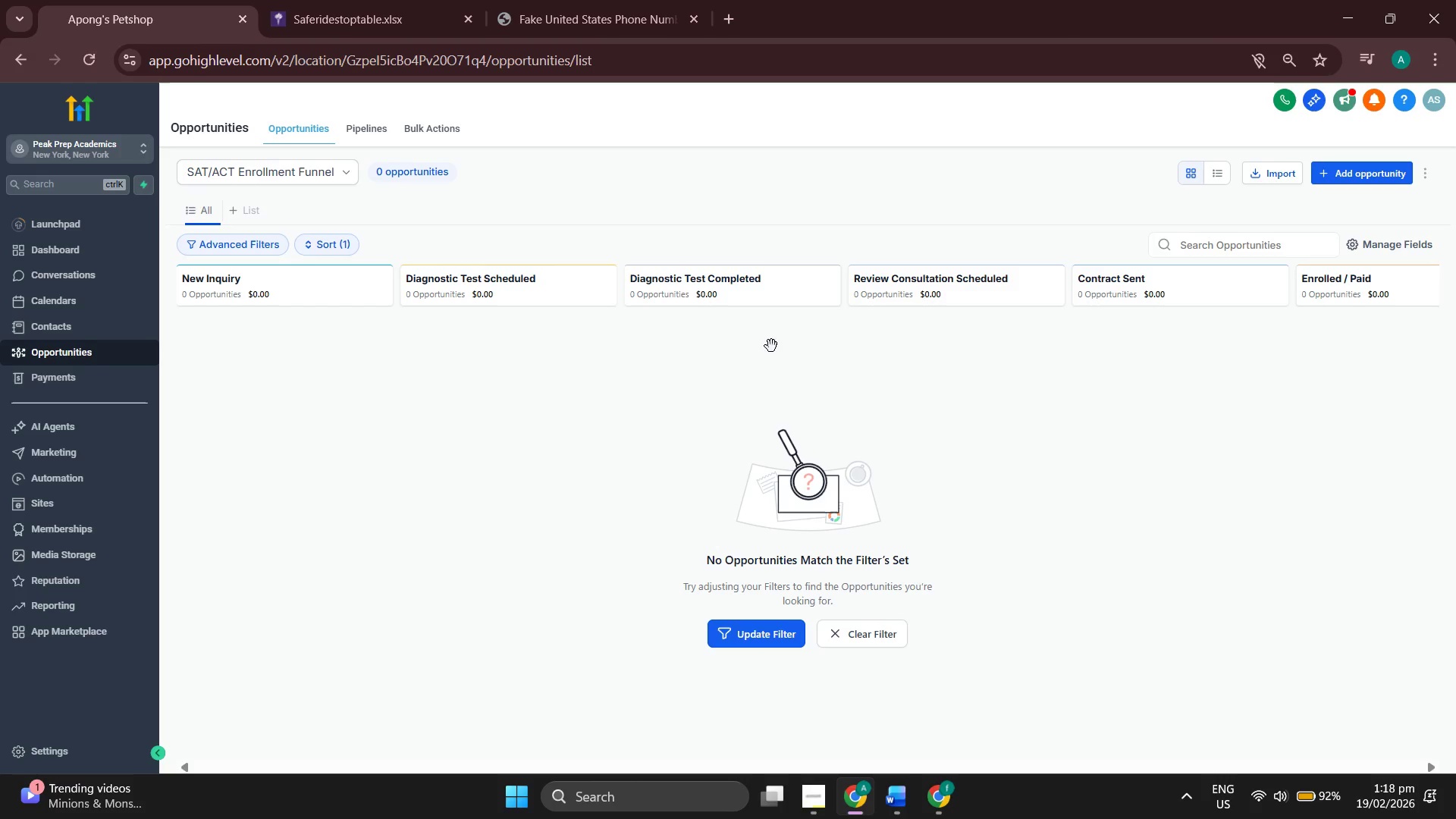 
left_click([718, 338])
 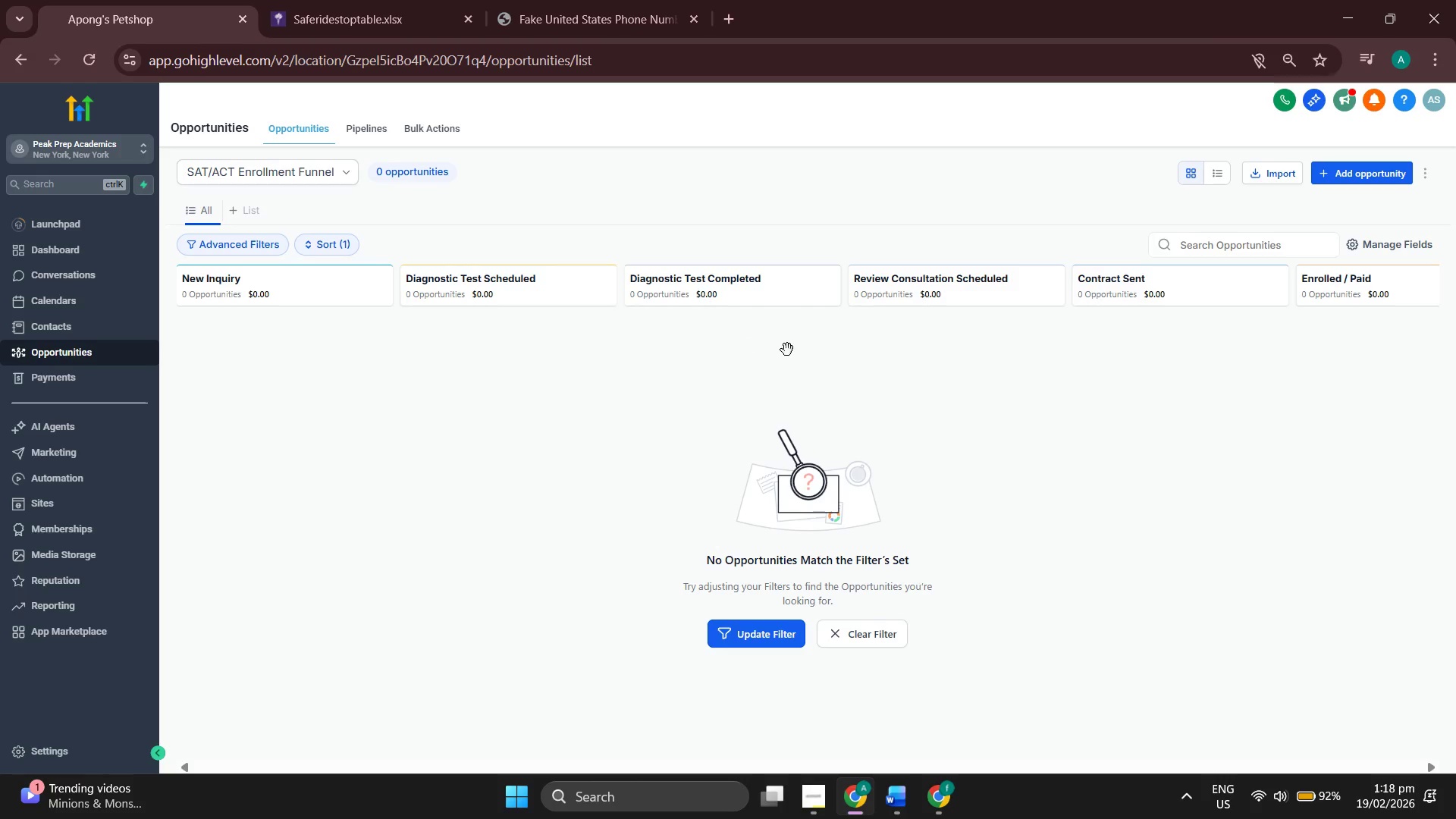 
key(ArrowRight)
 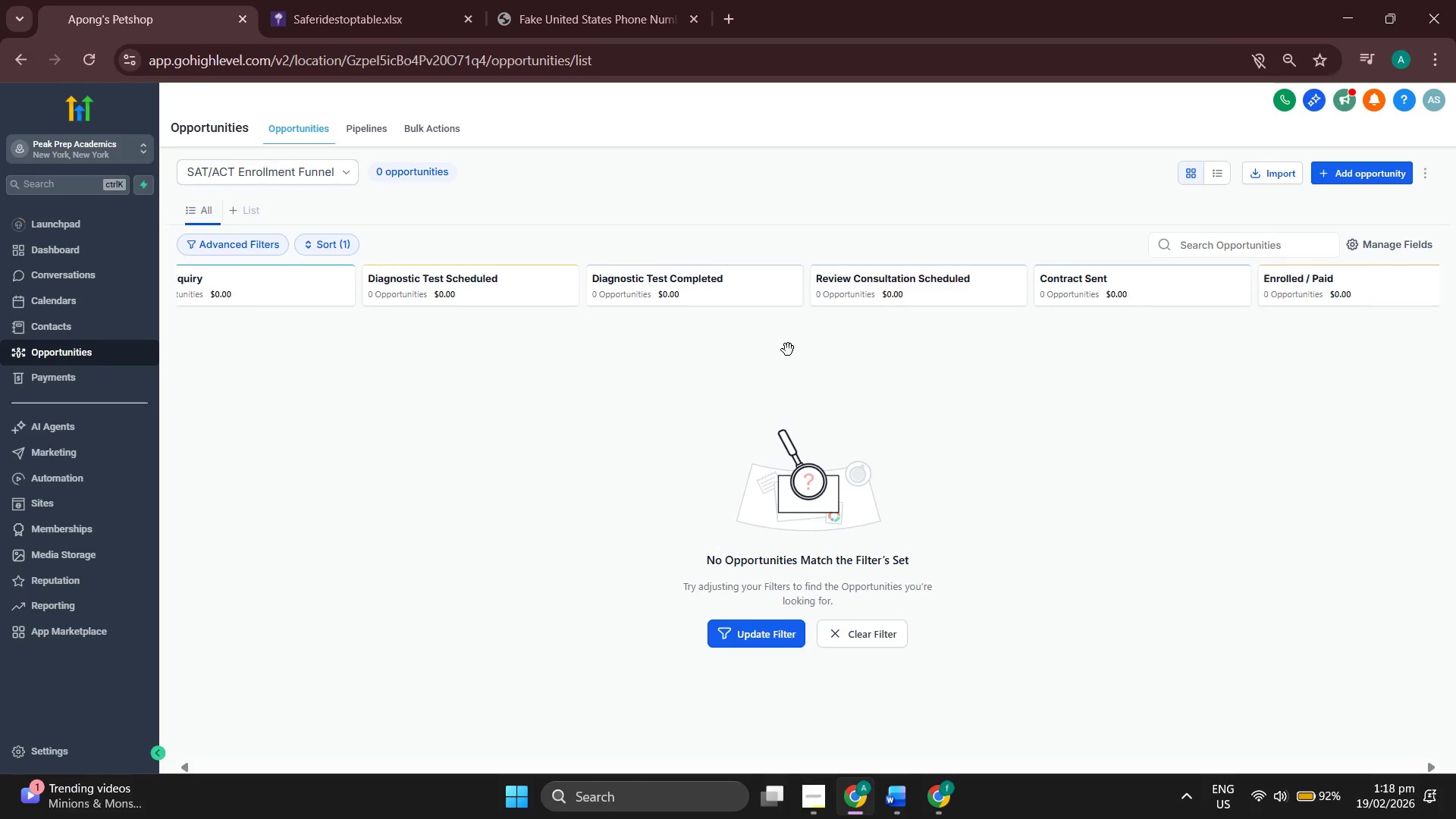 
key(ArrowRight)
 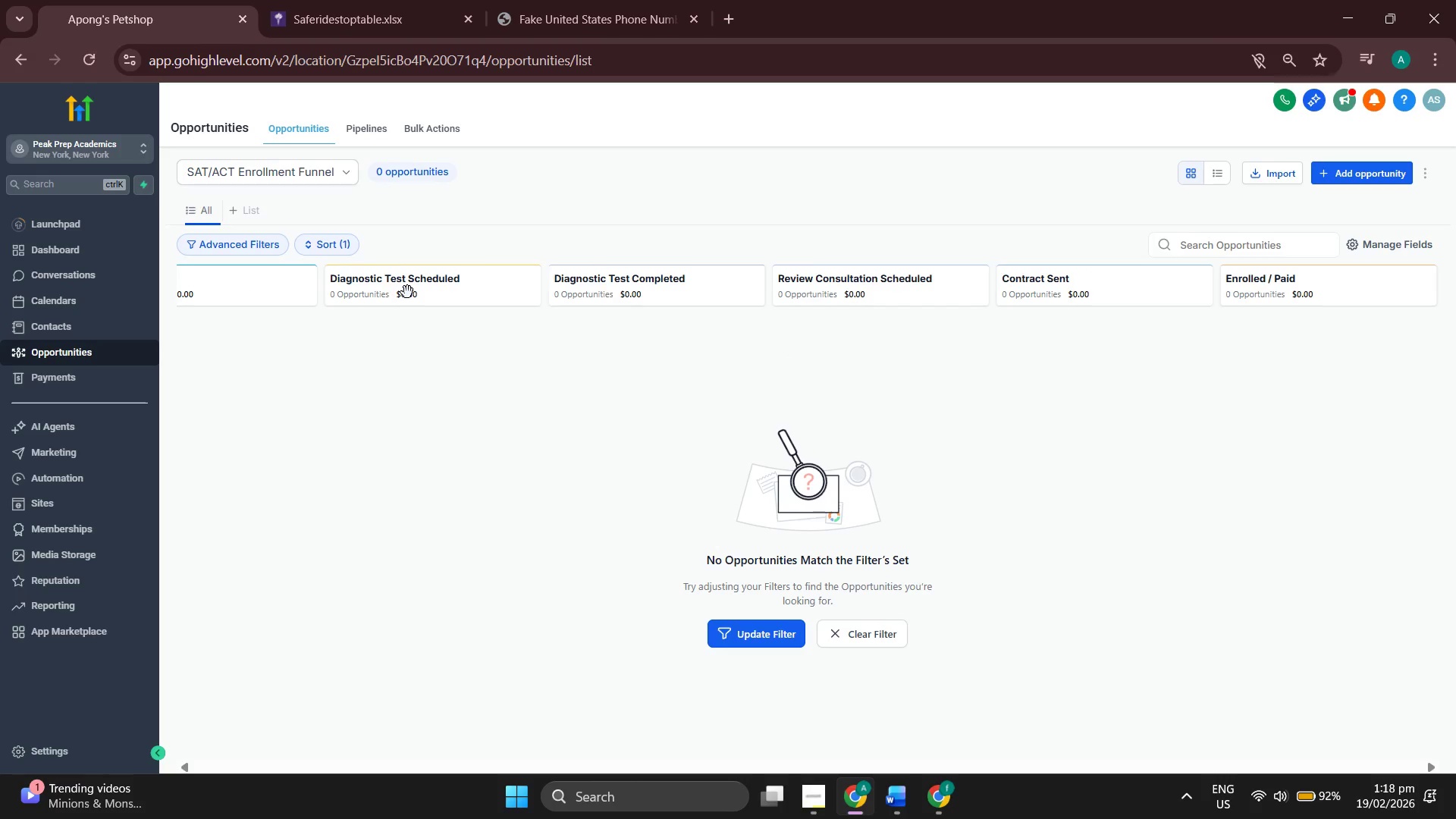 
wait(6.8)
 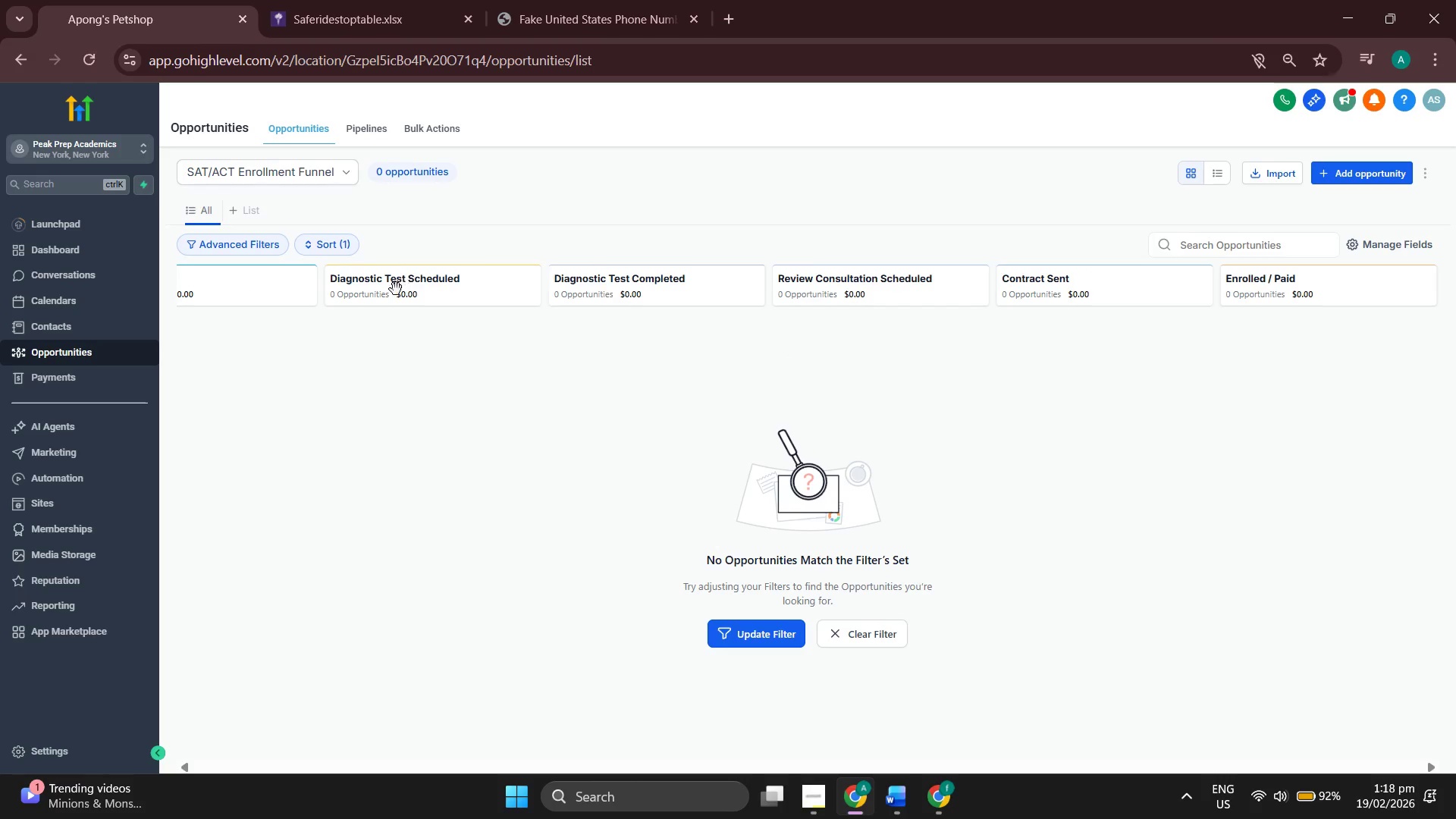 
key(ArrowRight)
 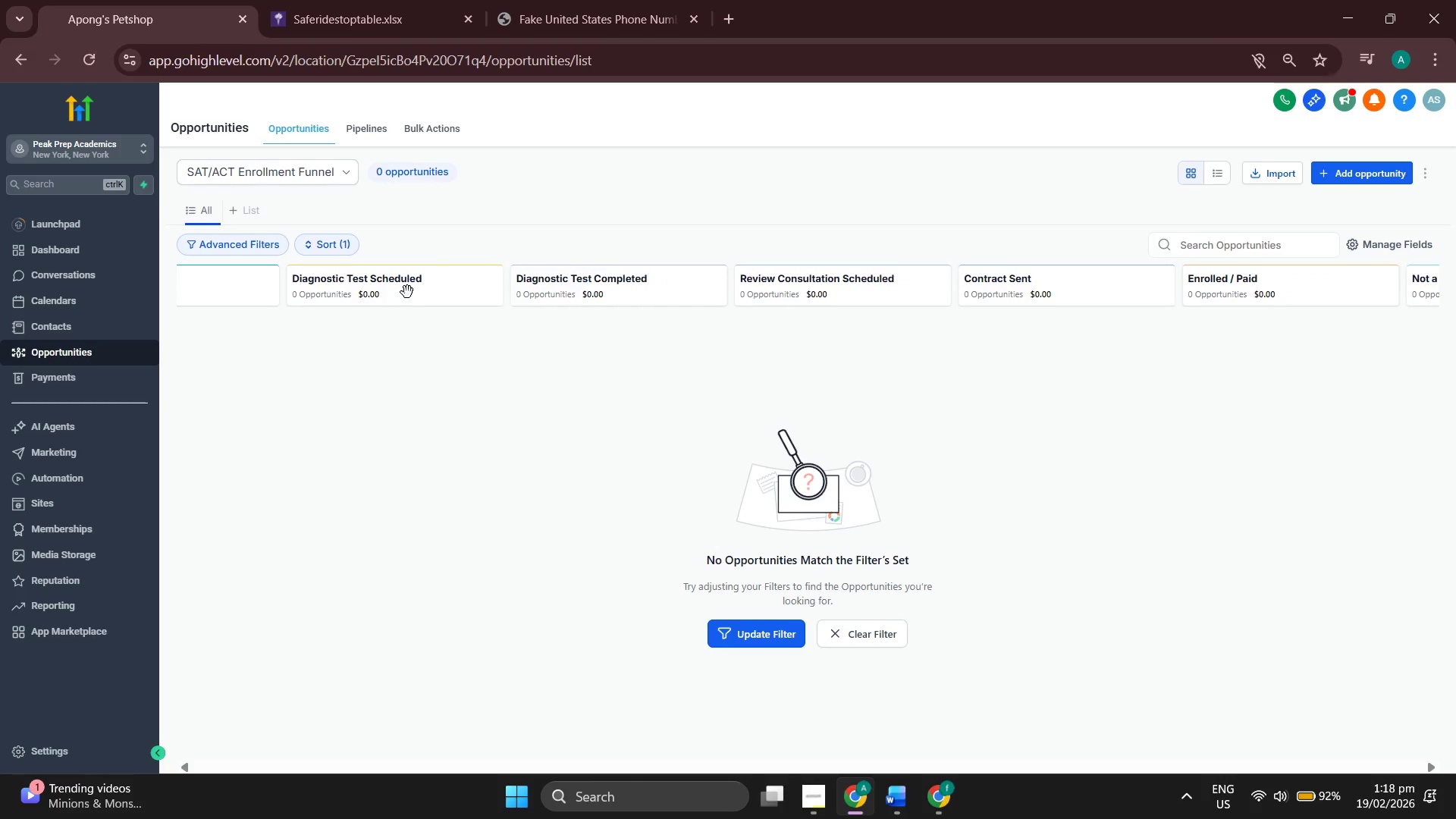 
key(ArrowRight)
 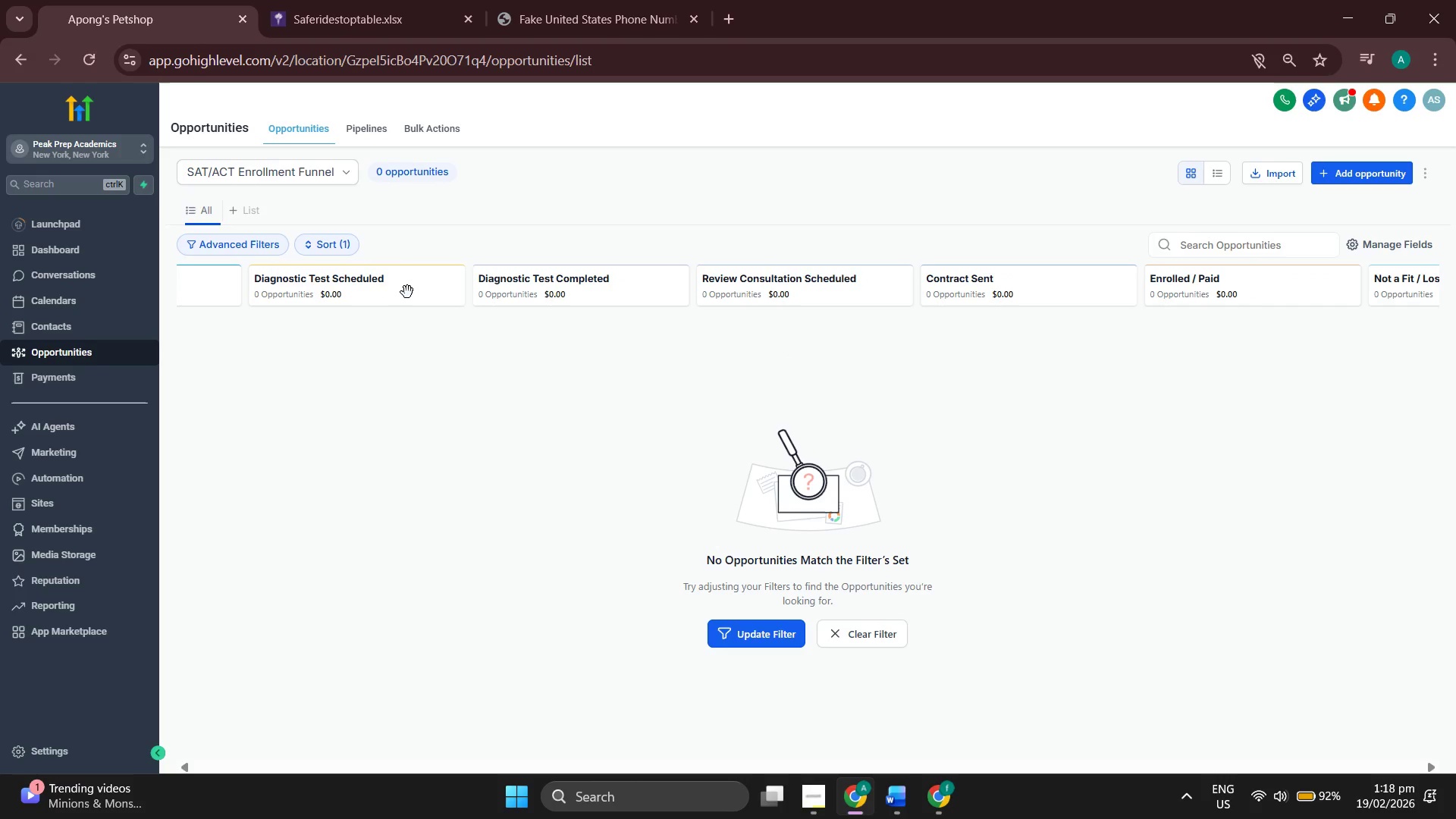 
key(ArrowRight)
 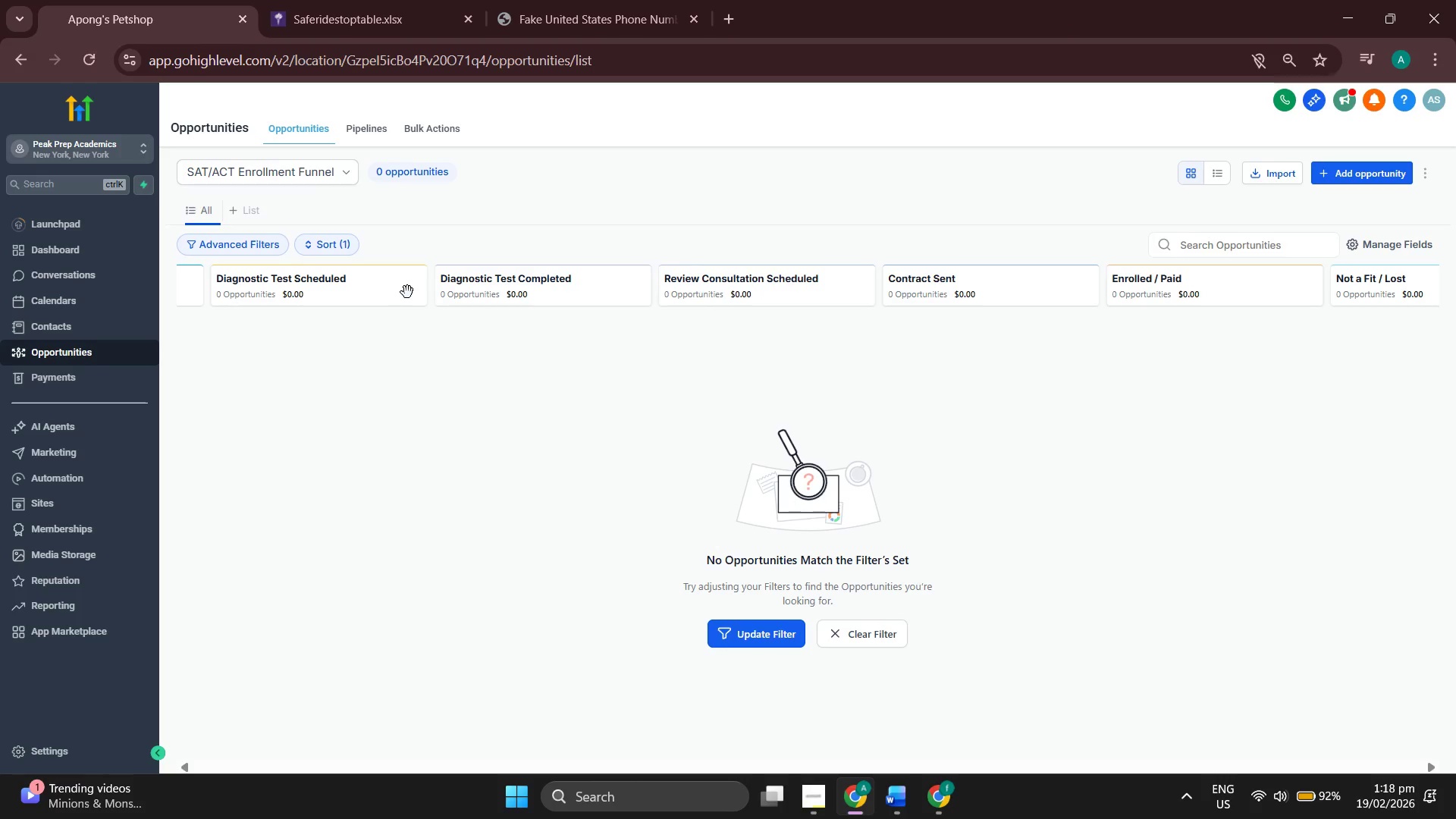 
key(ArrowRight)
 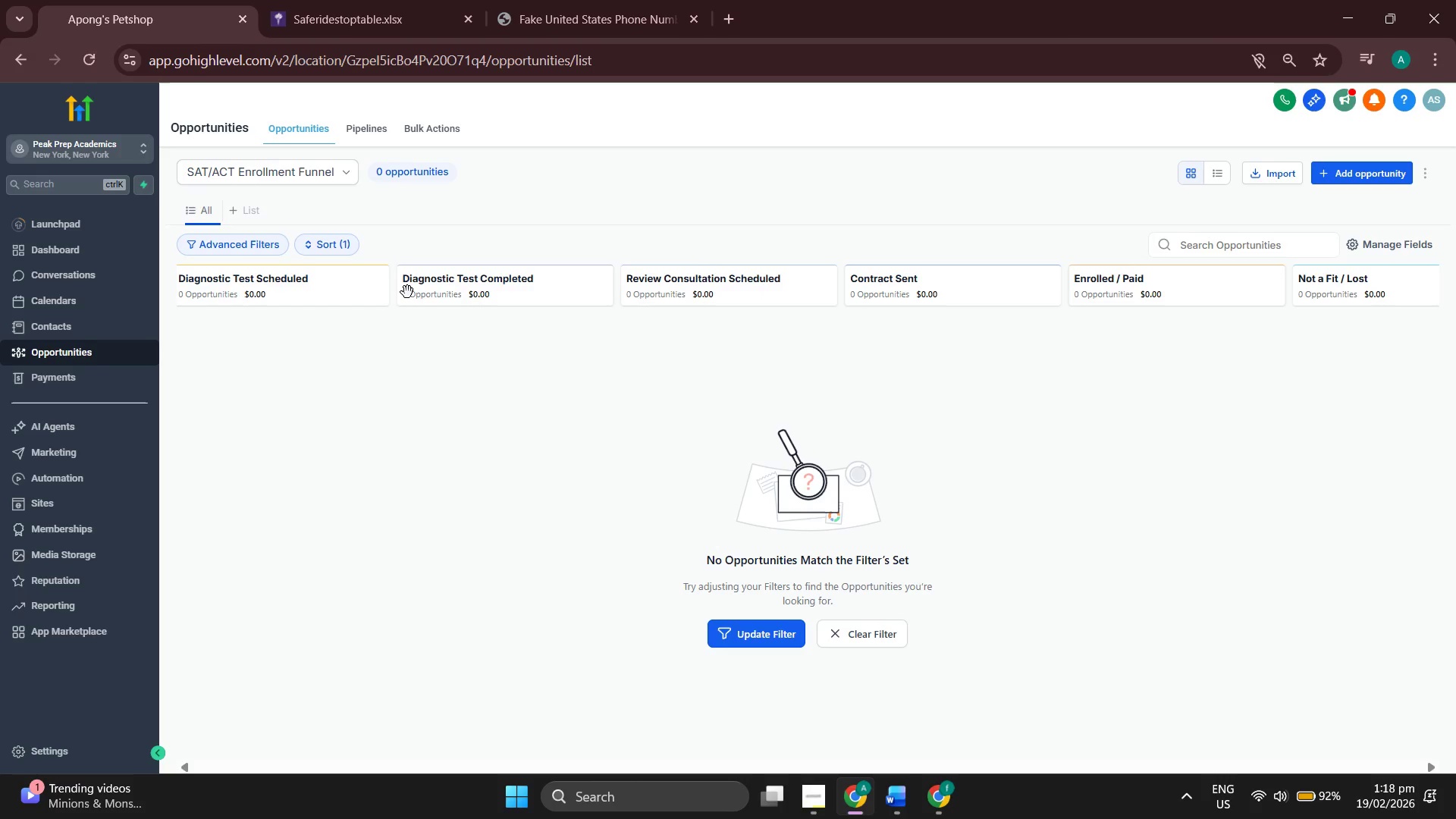 
key(ArrowRight)
 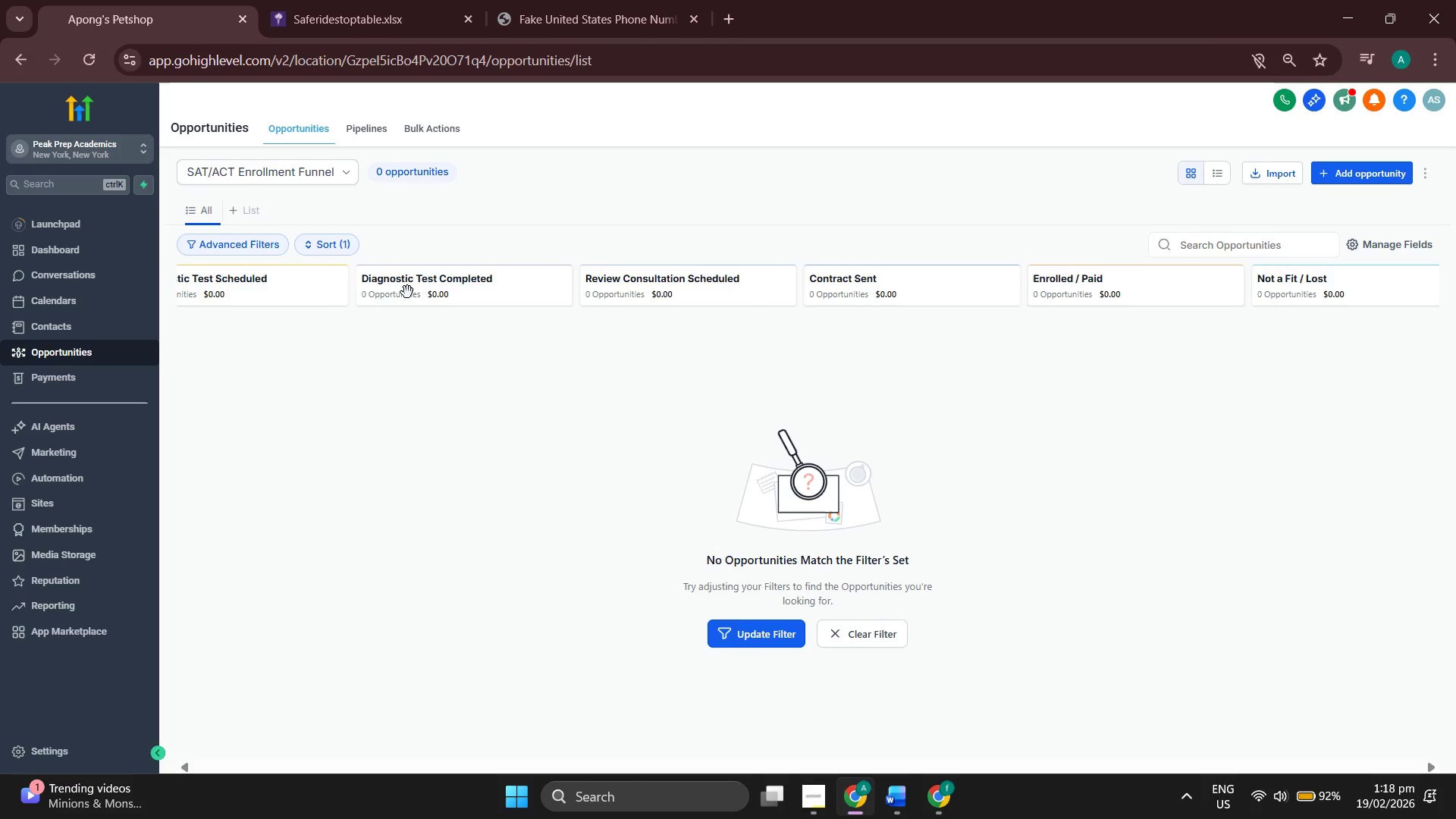 
key(ArrowRight)
 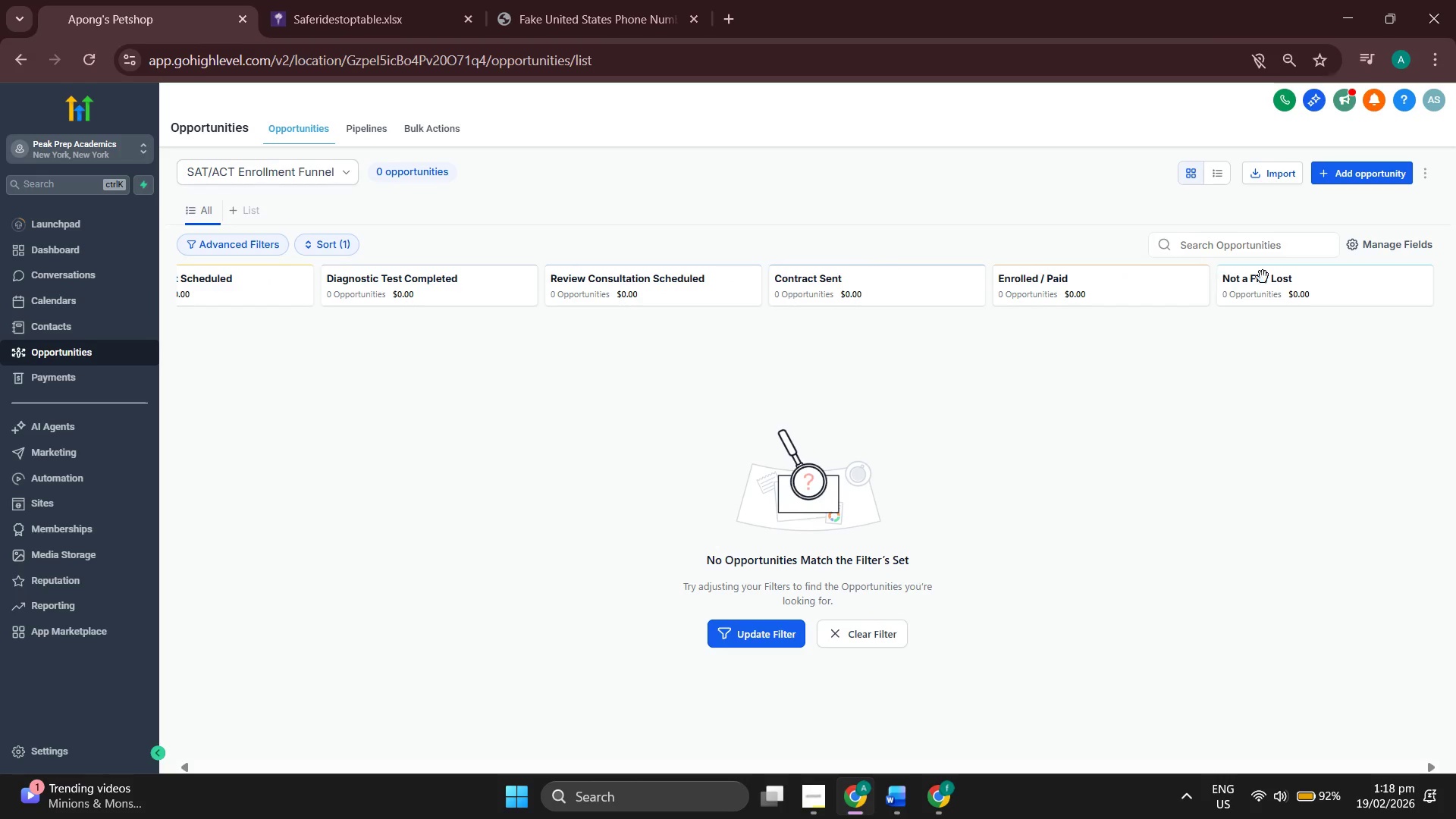 
key(ArrowRight)
 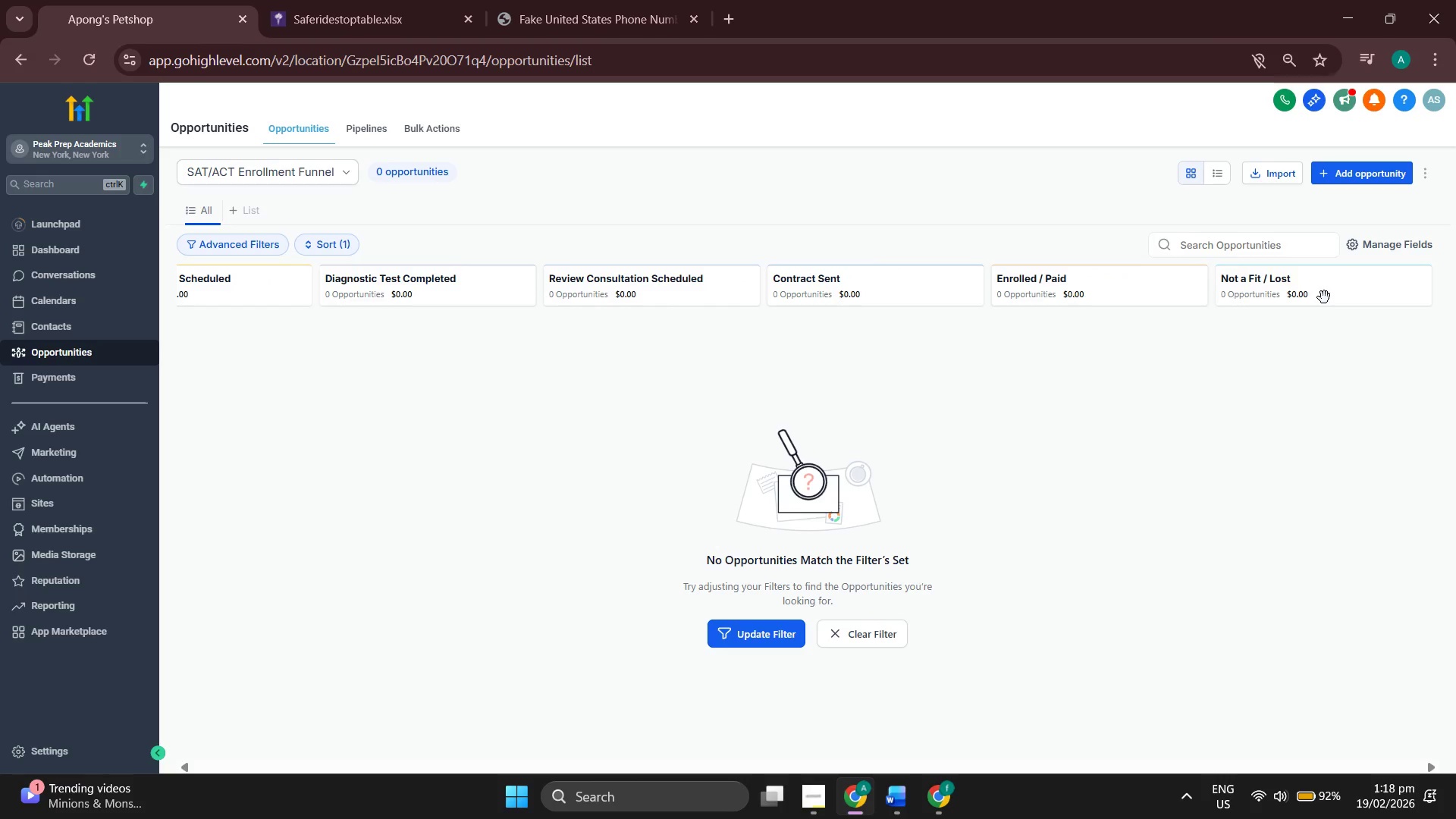 
key(ArrowRight)
 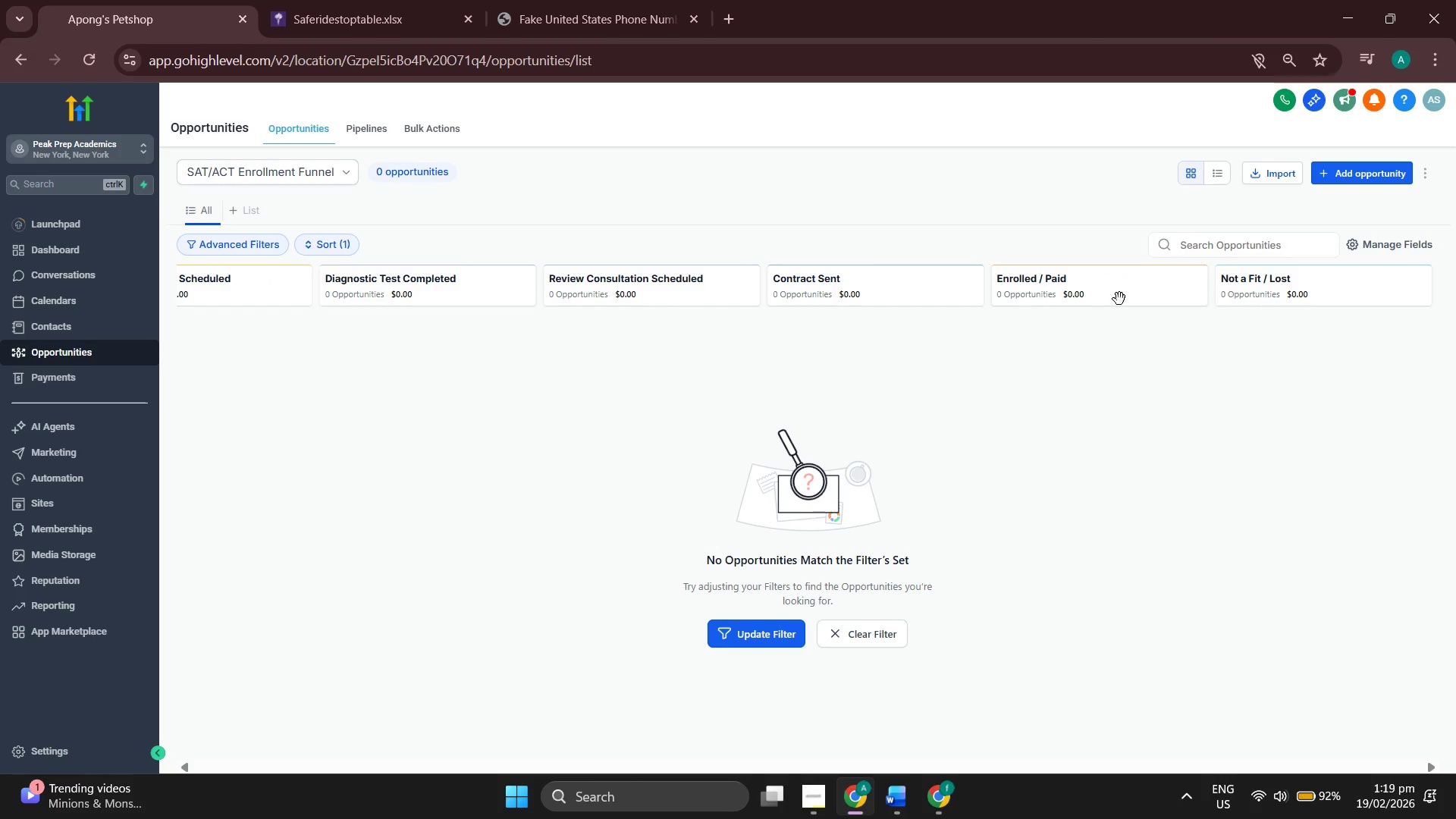 
key(ArrowLeft)
 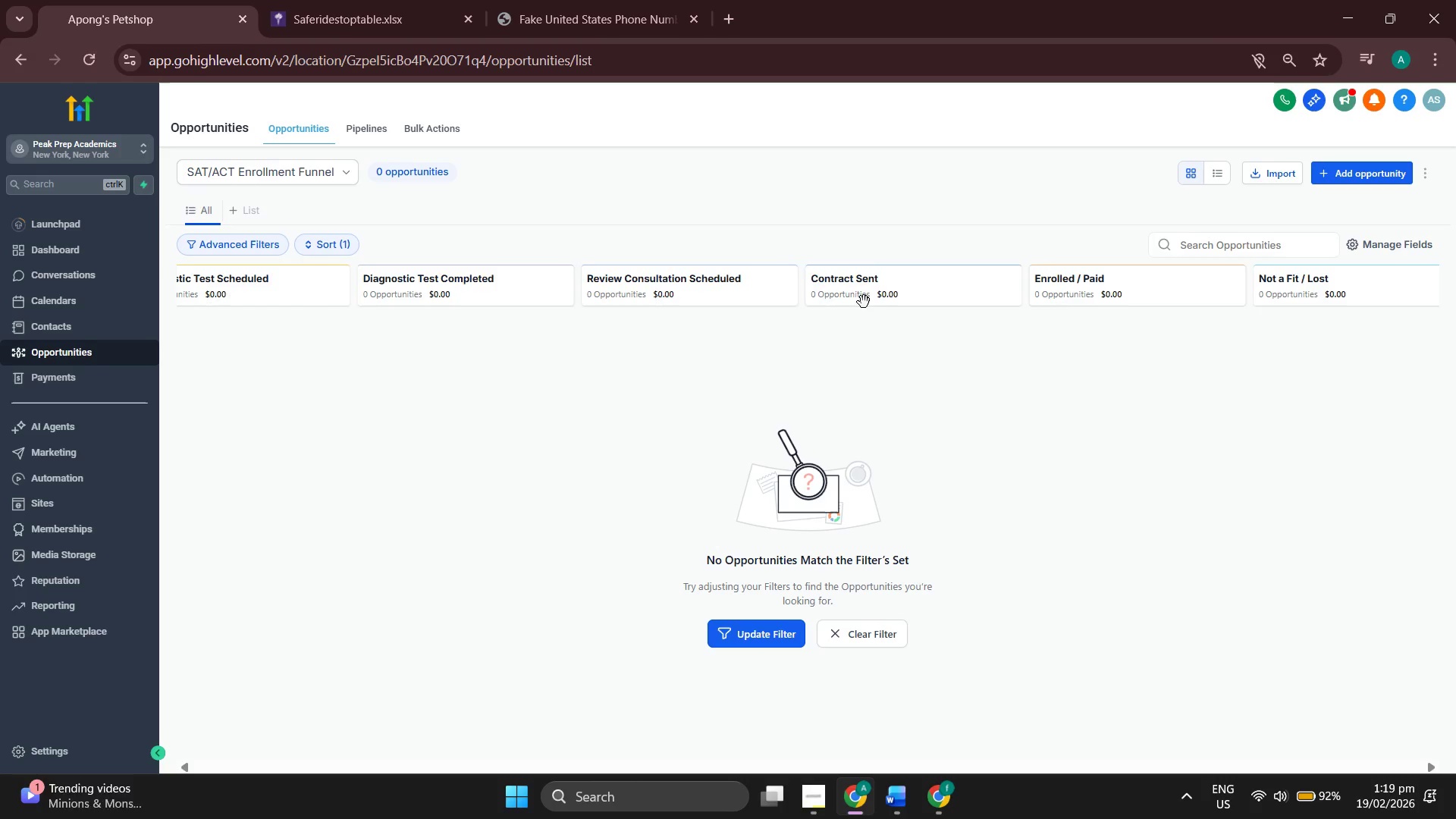 
key(ArrowLeft)
 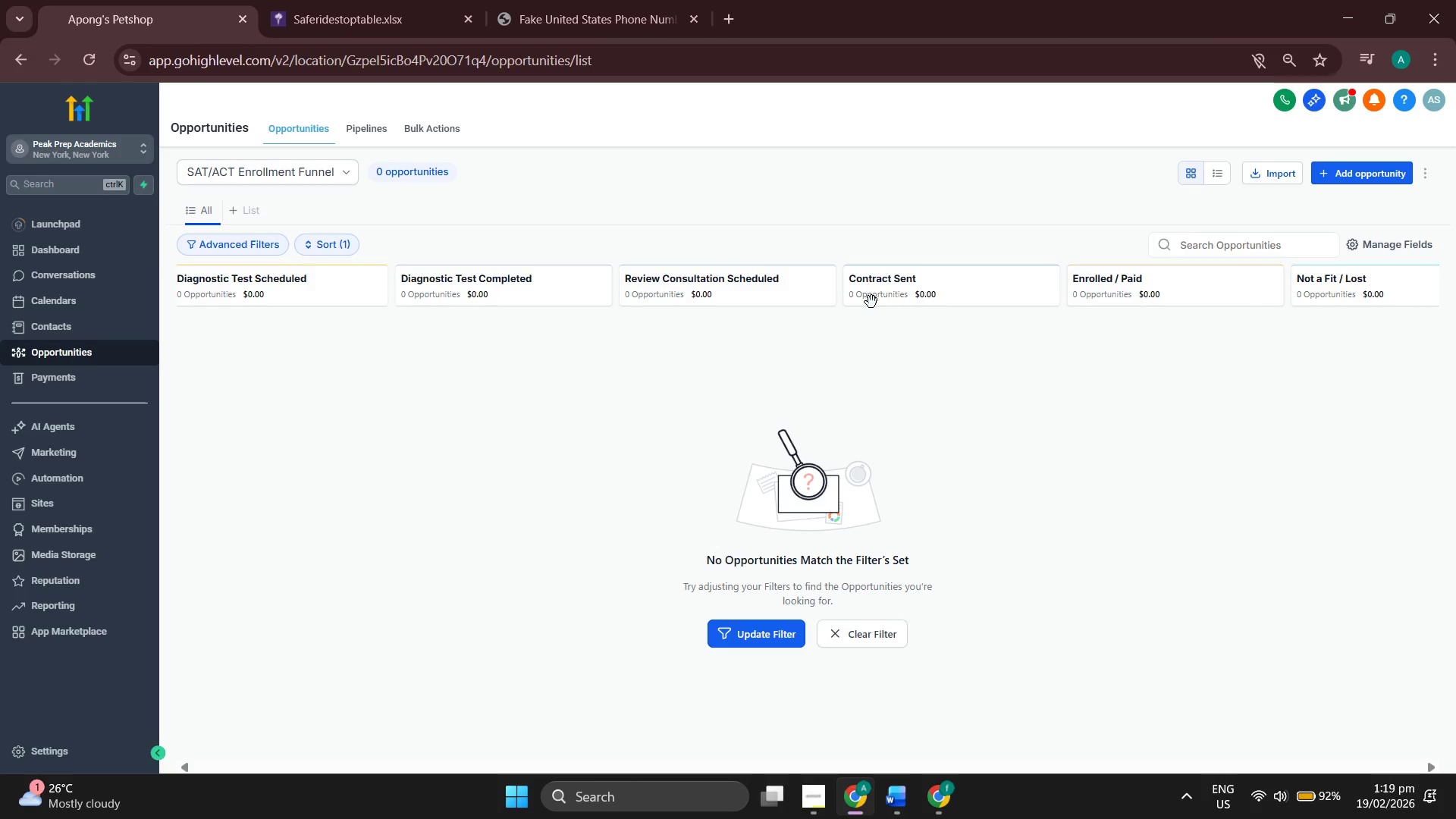 
key(ArrowLeft)
 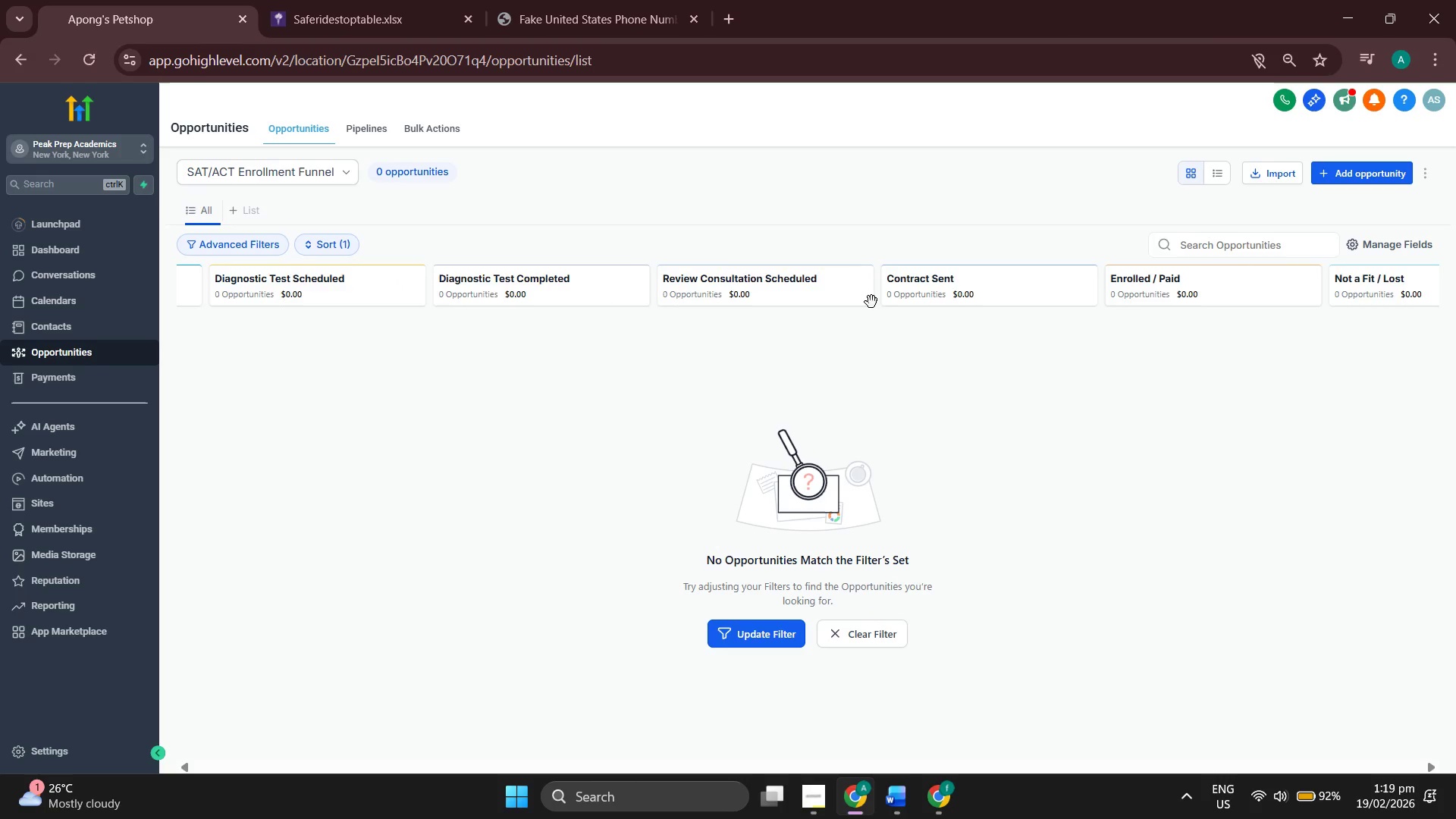 
key(ArrowLeft)
 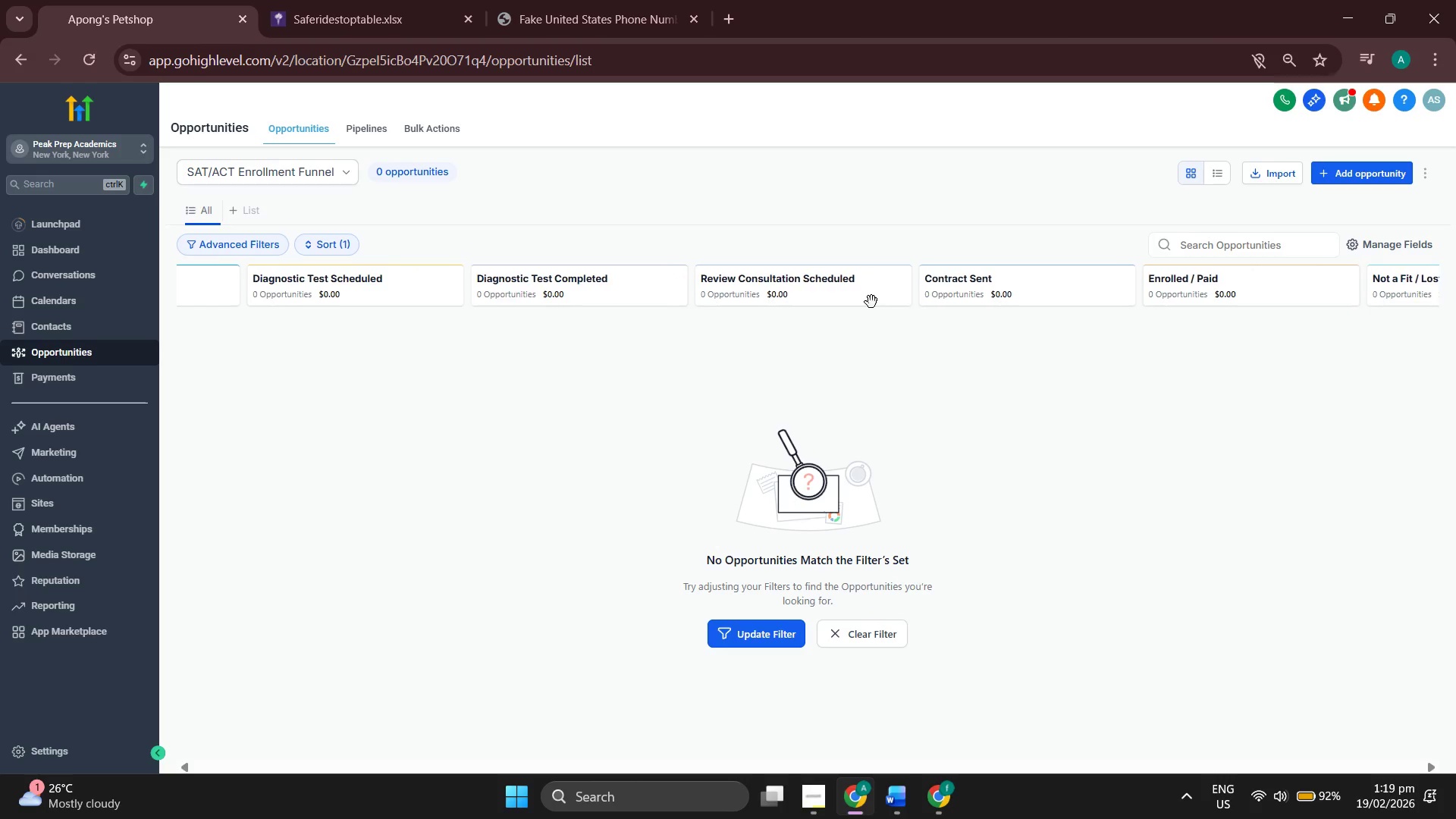 
key(ArrowLeft)
 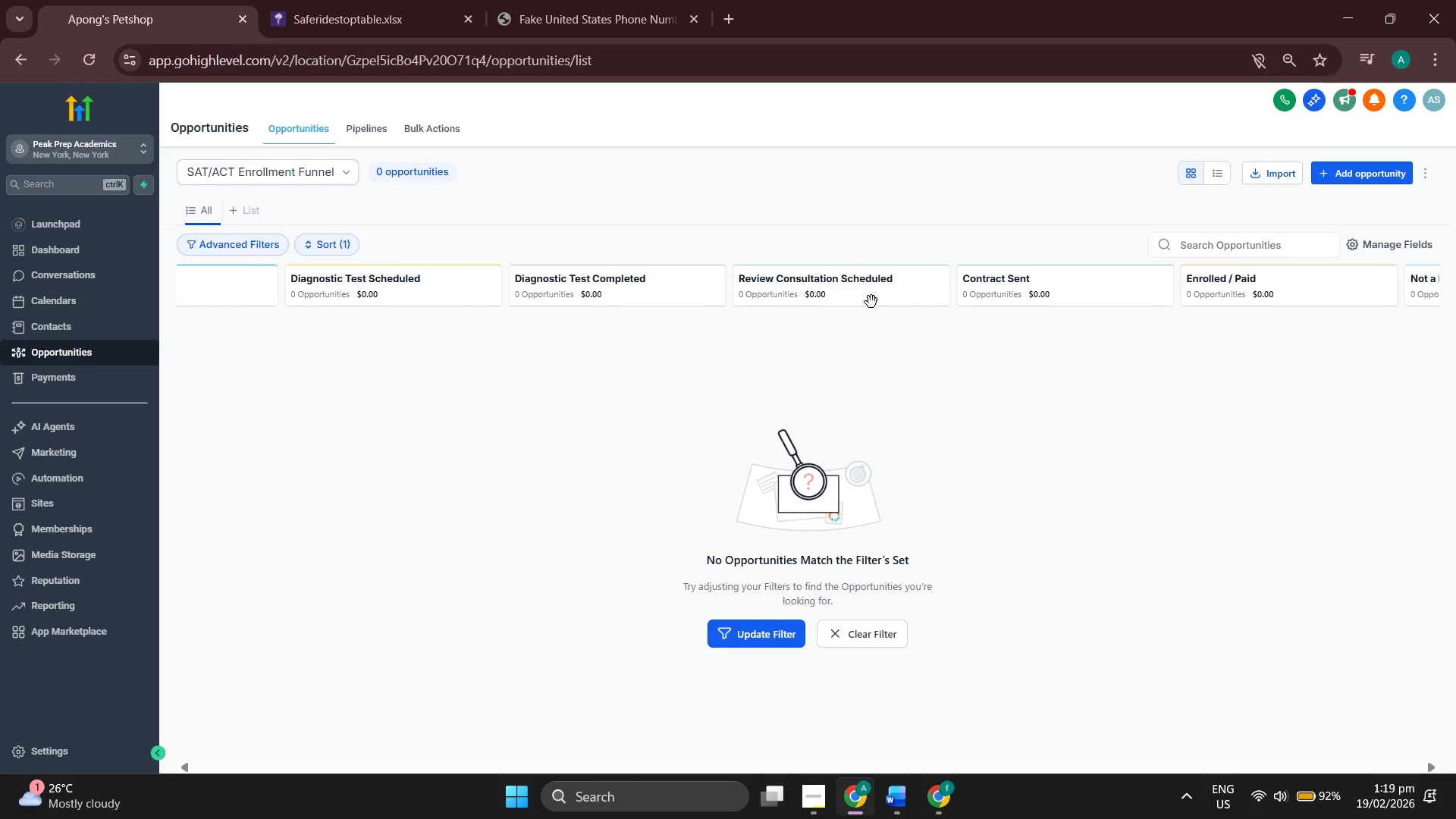 
key(ArrowLeft)
 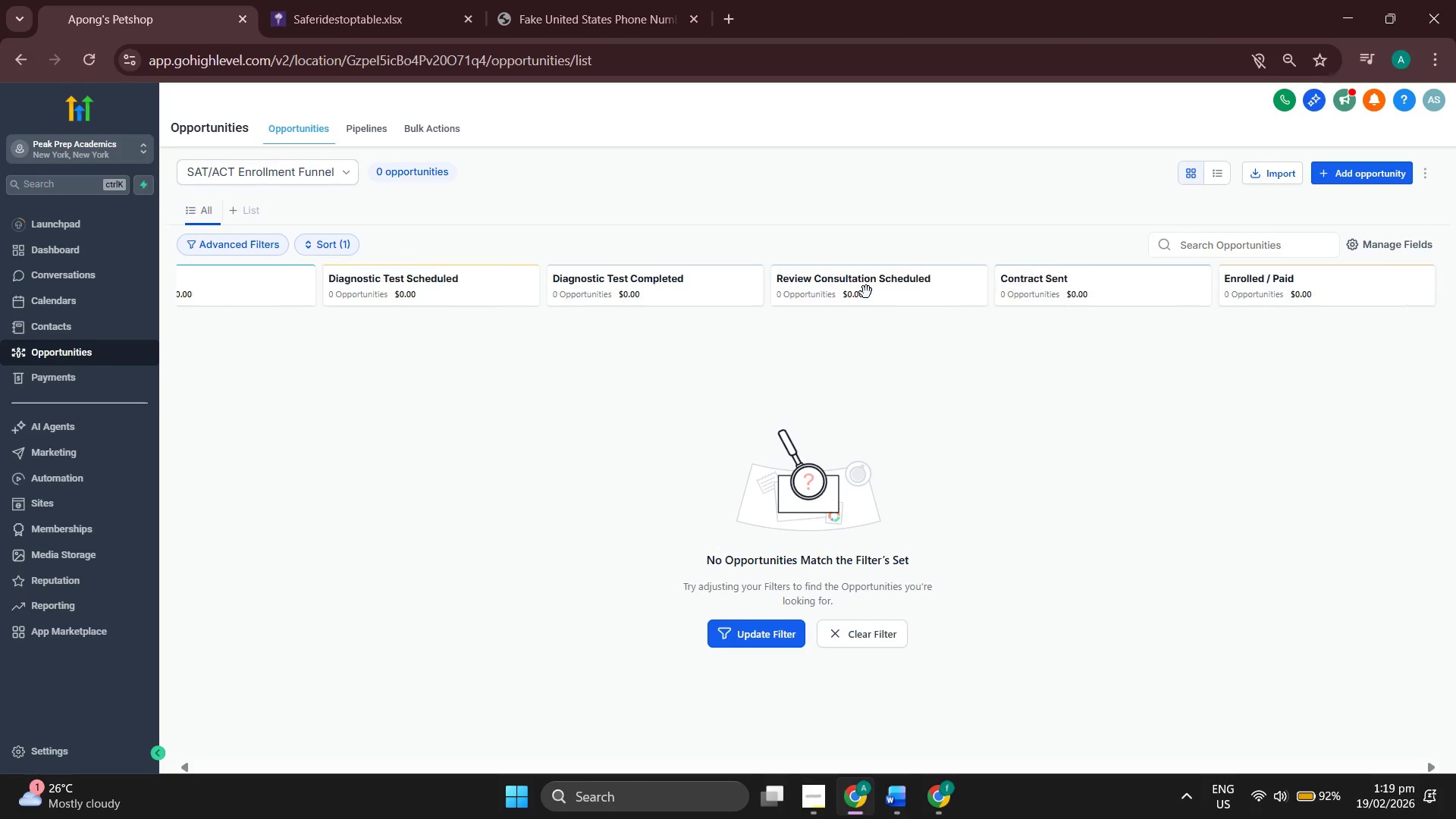 
key(ArrowLeft)
 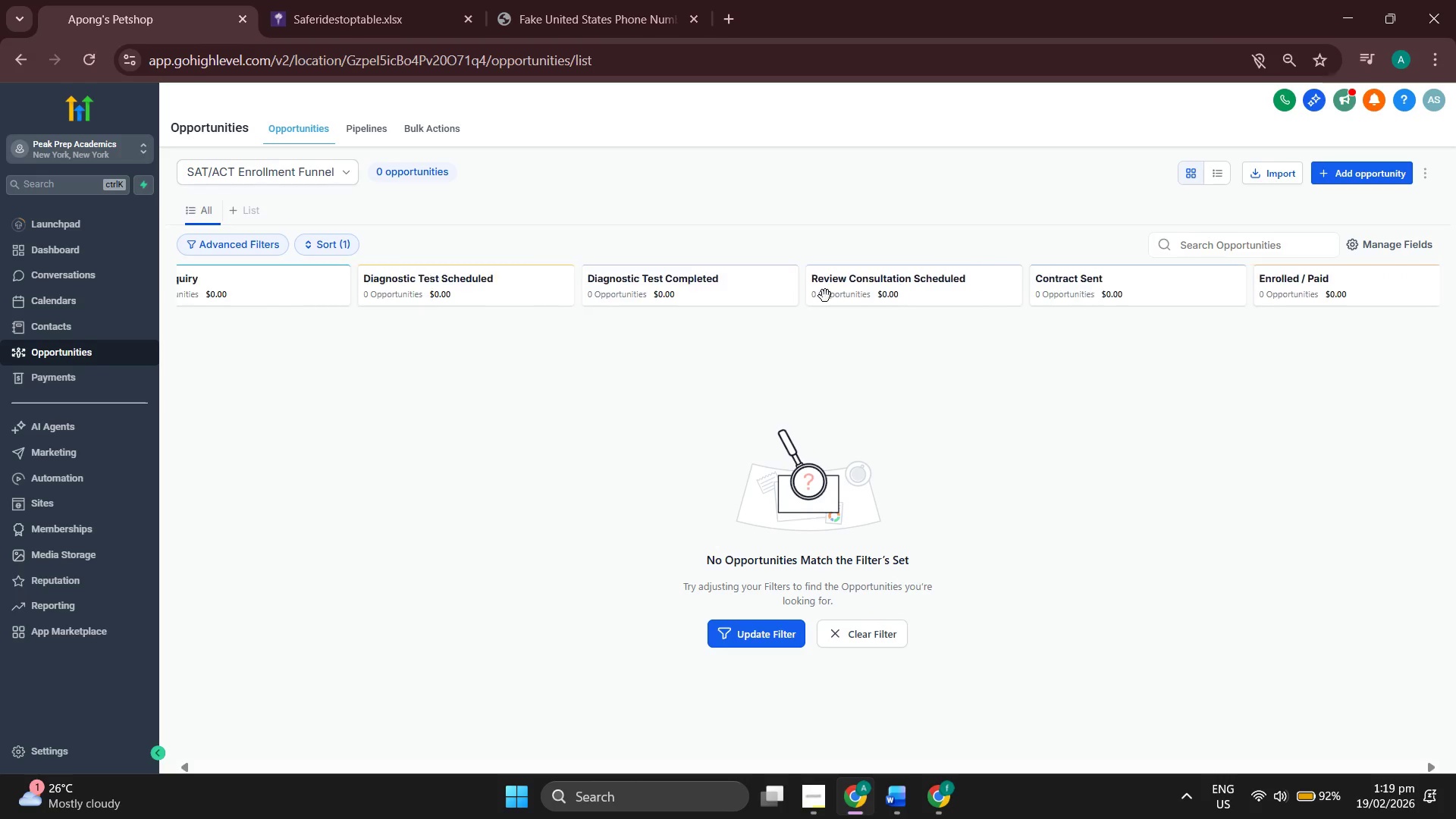 
key(ArrowLeft)
 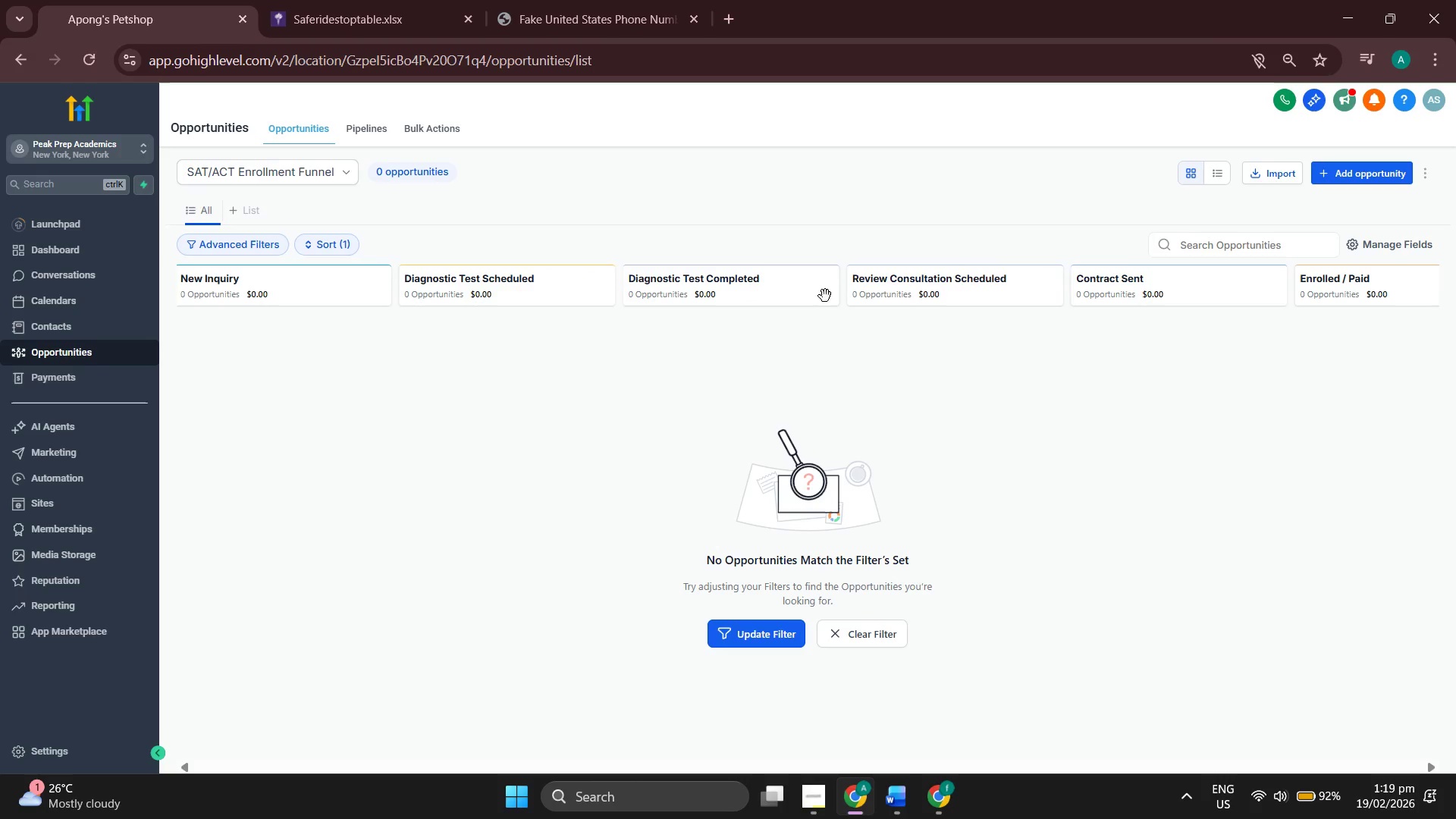 
key(ArrowLeft)
 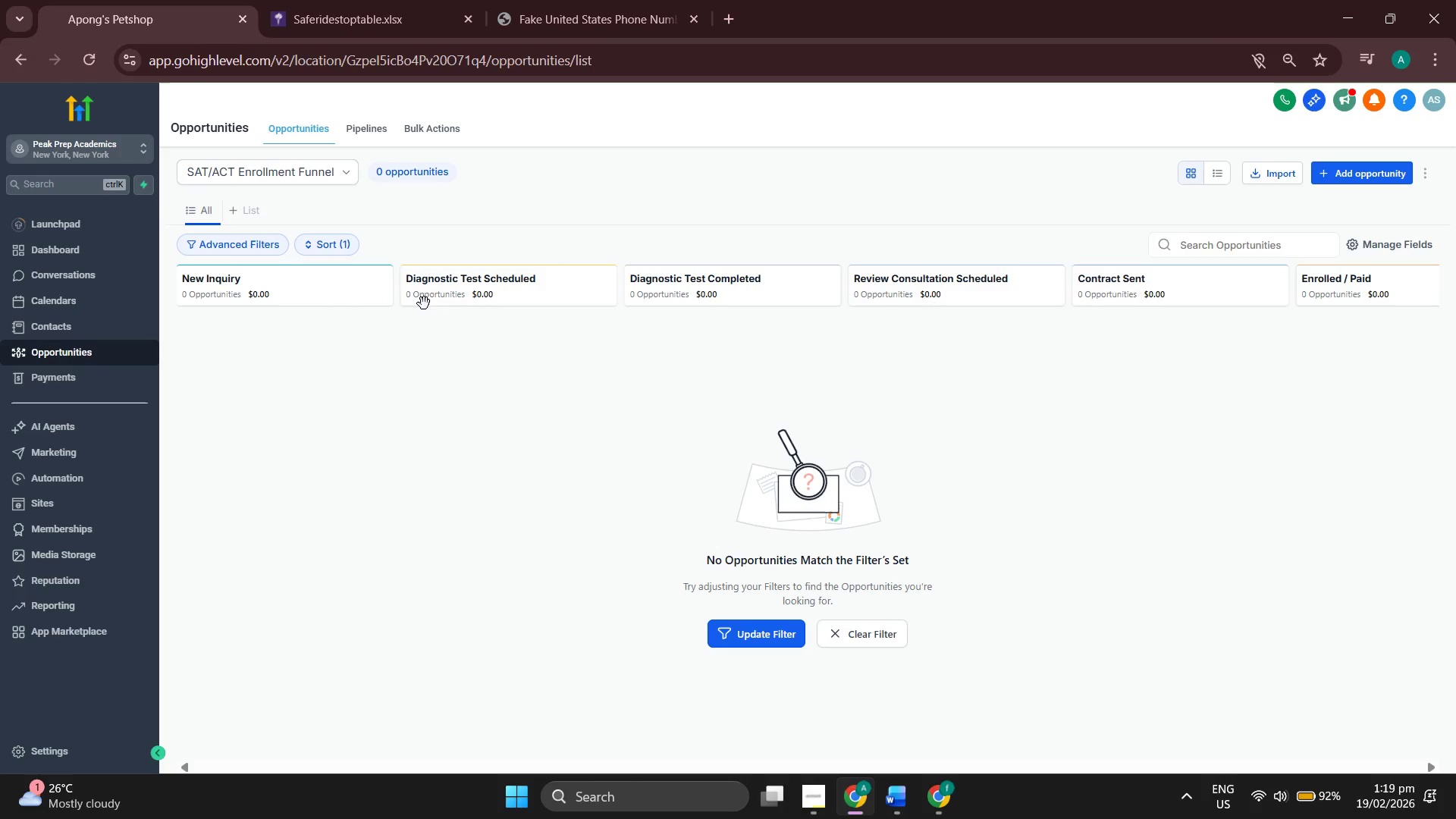 
key(ArrowLeft)
 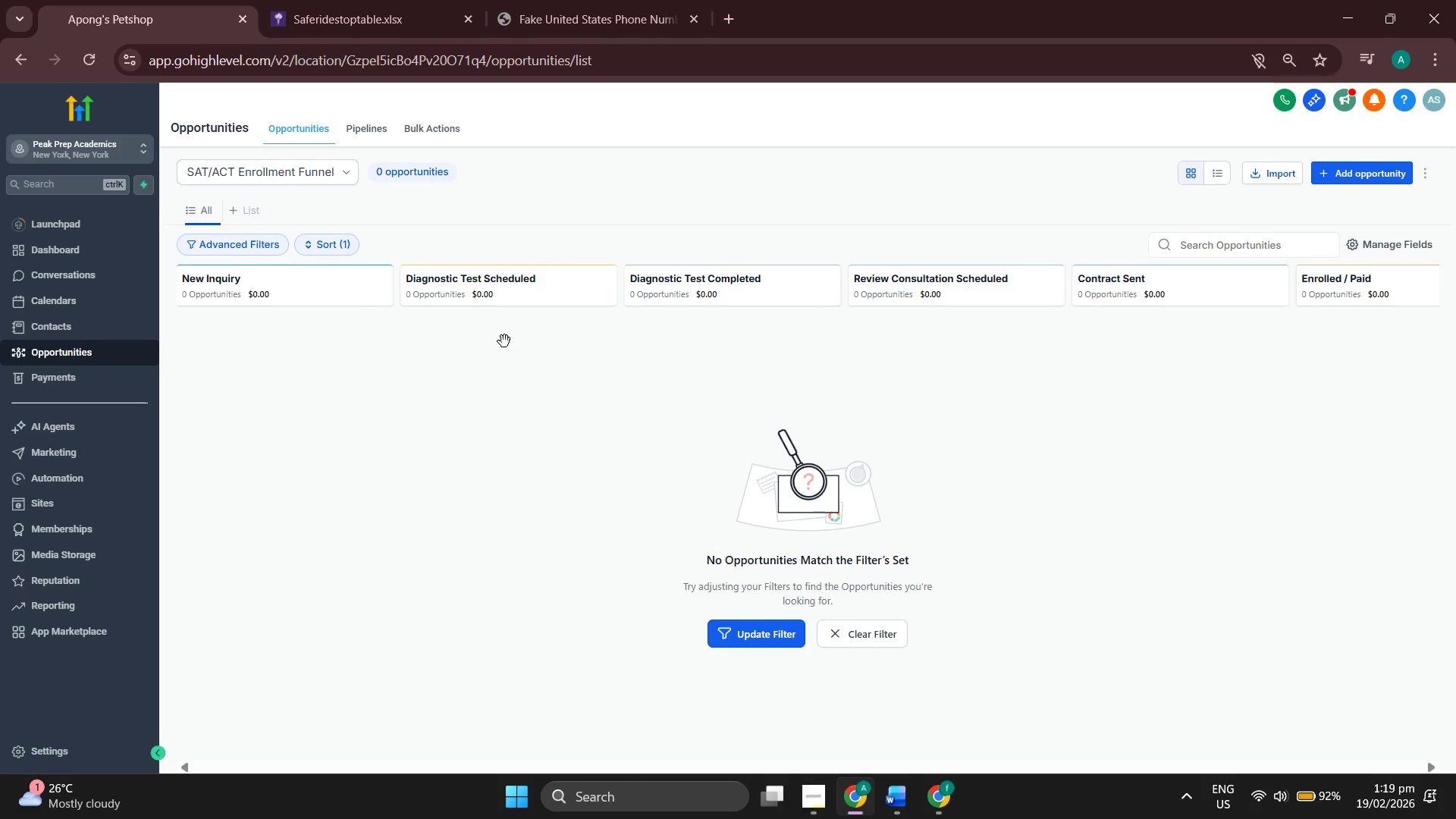 
wait(8.0)
 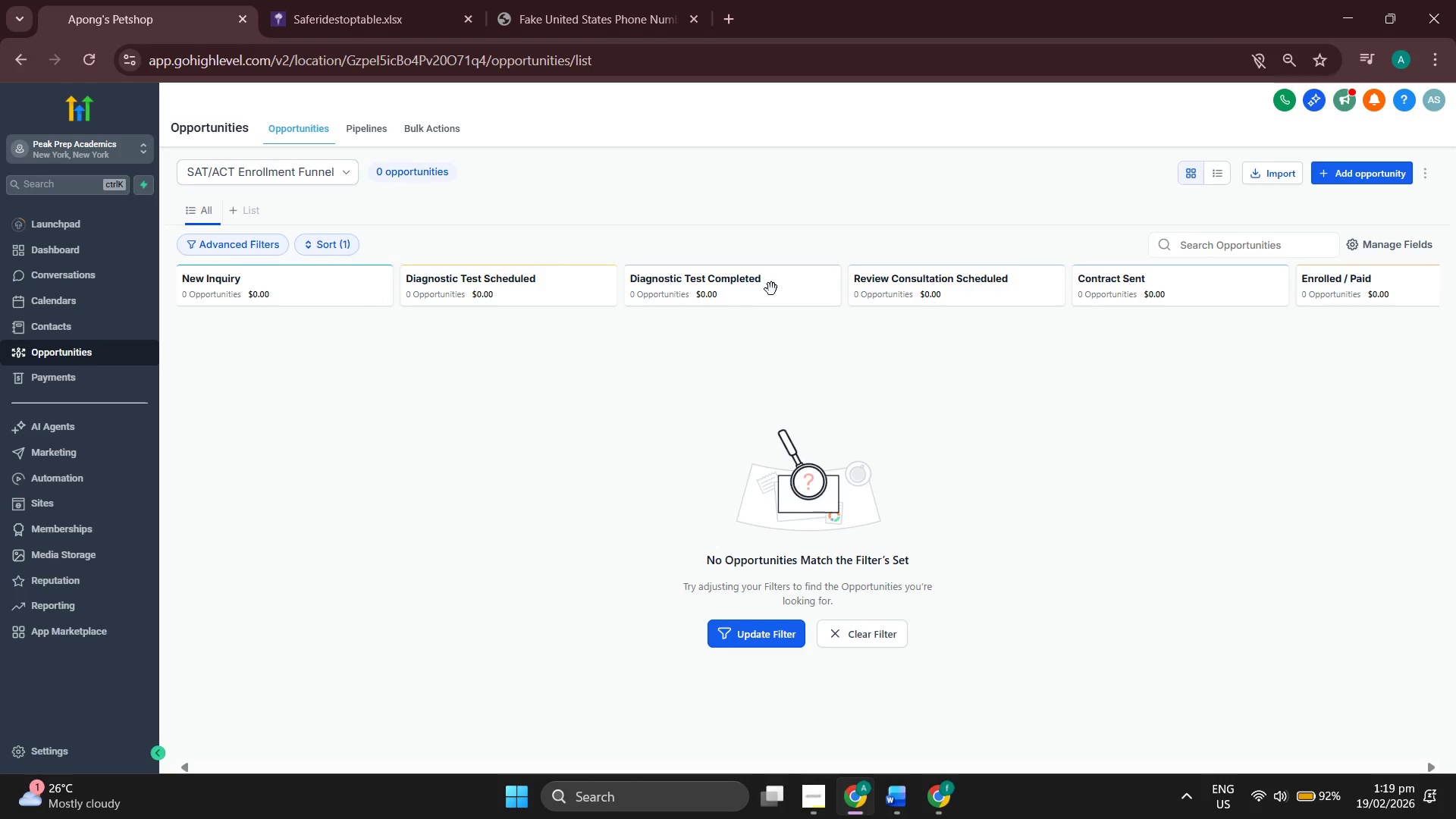 
left_click([811, 797])